 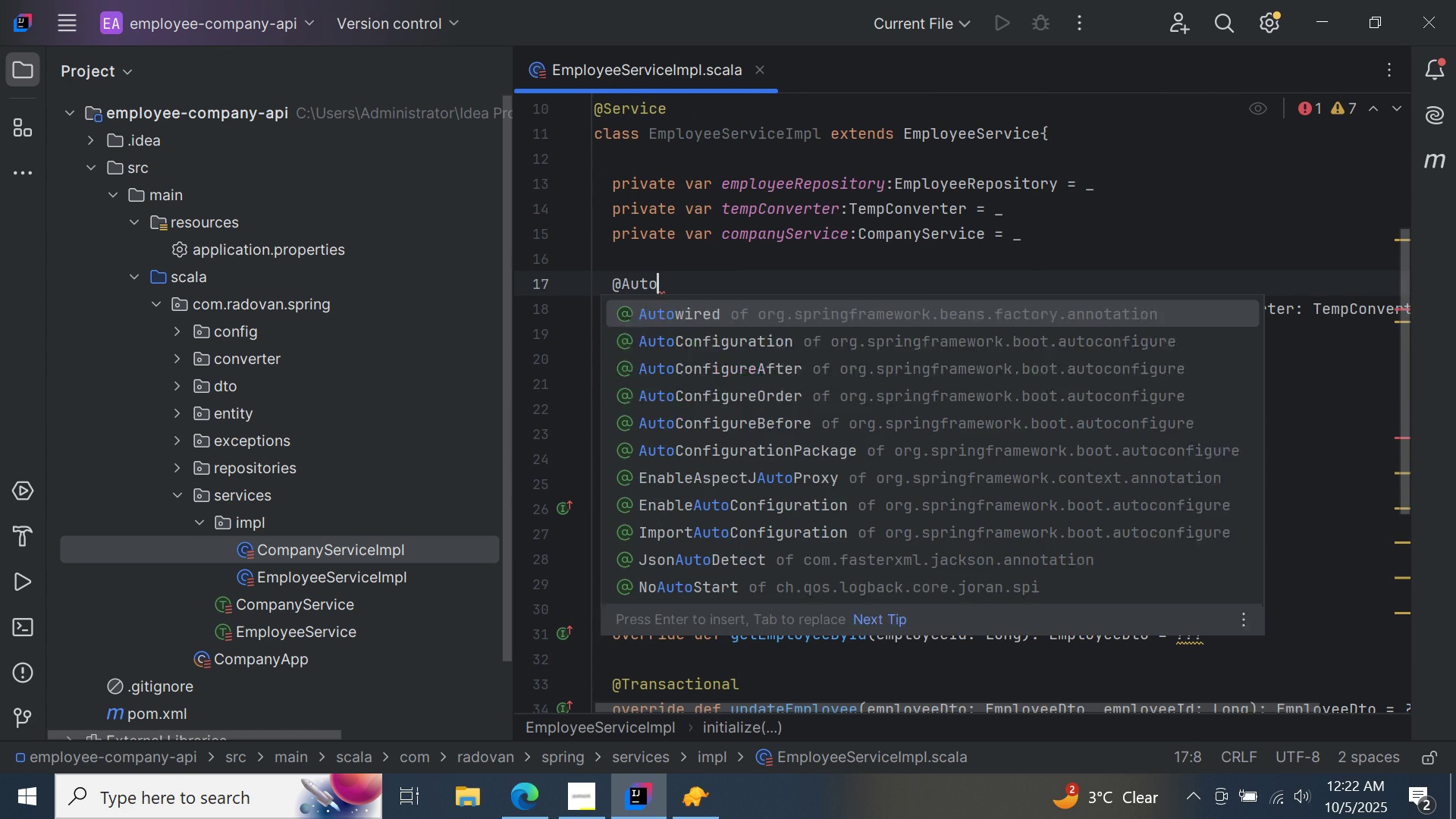 
double_click([999, 309])
 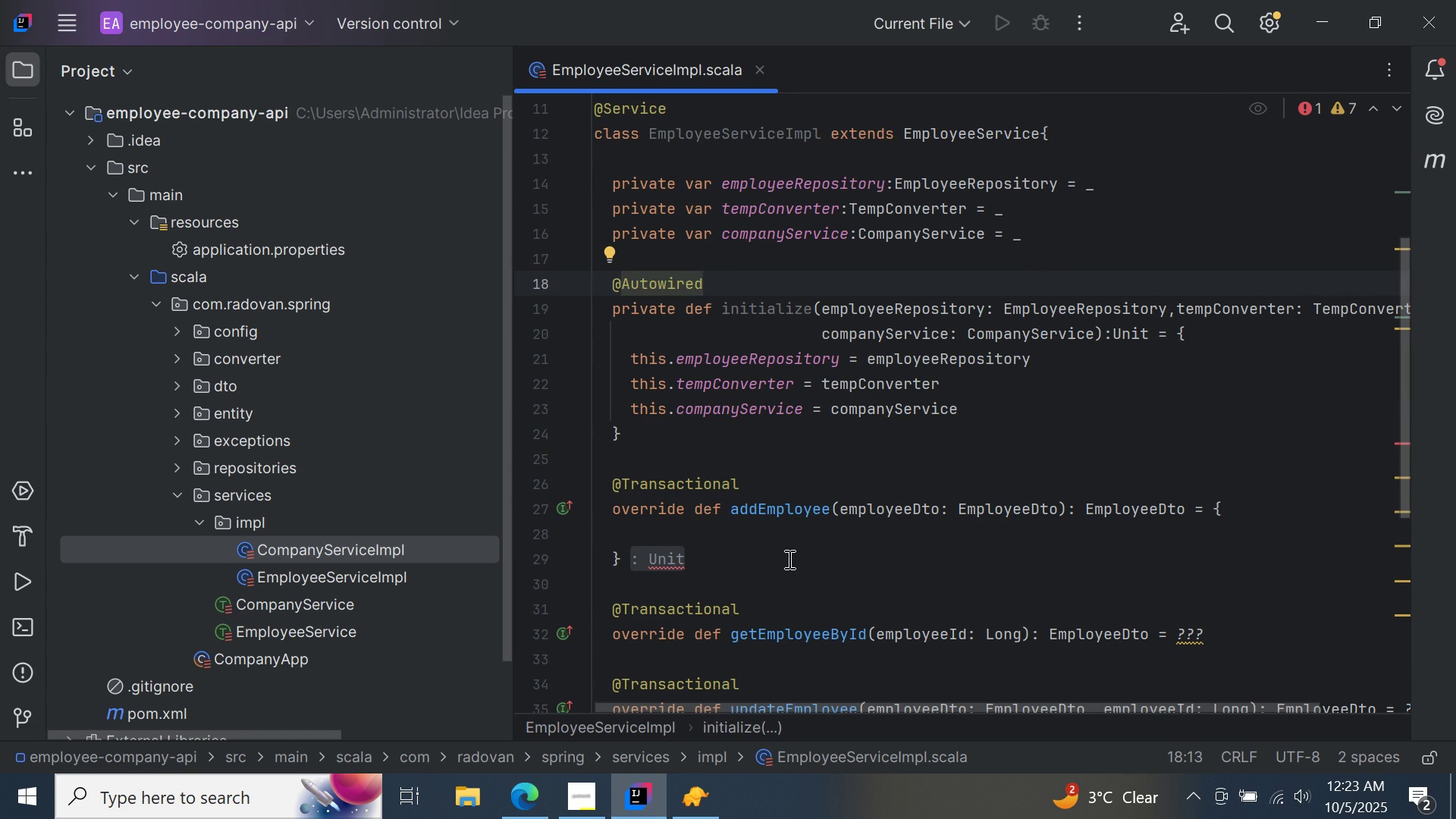 
left_click([774, 532])
 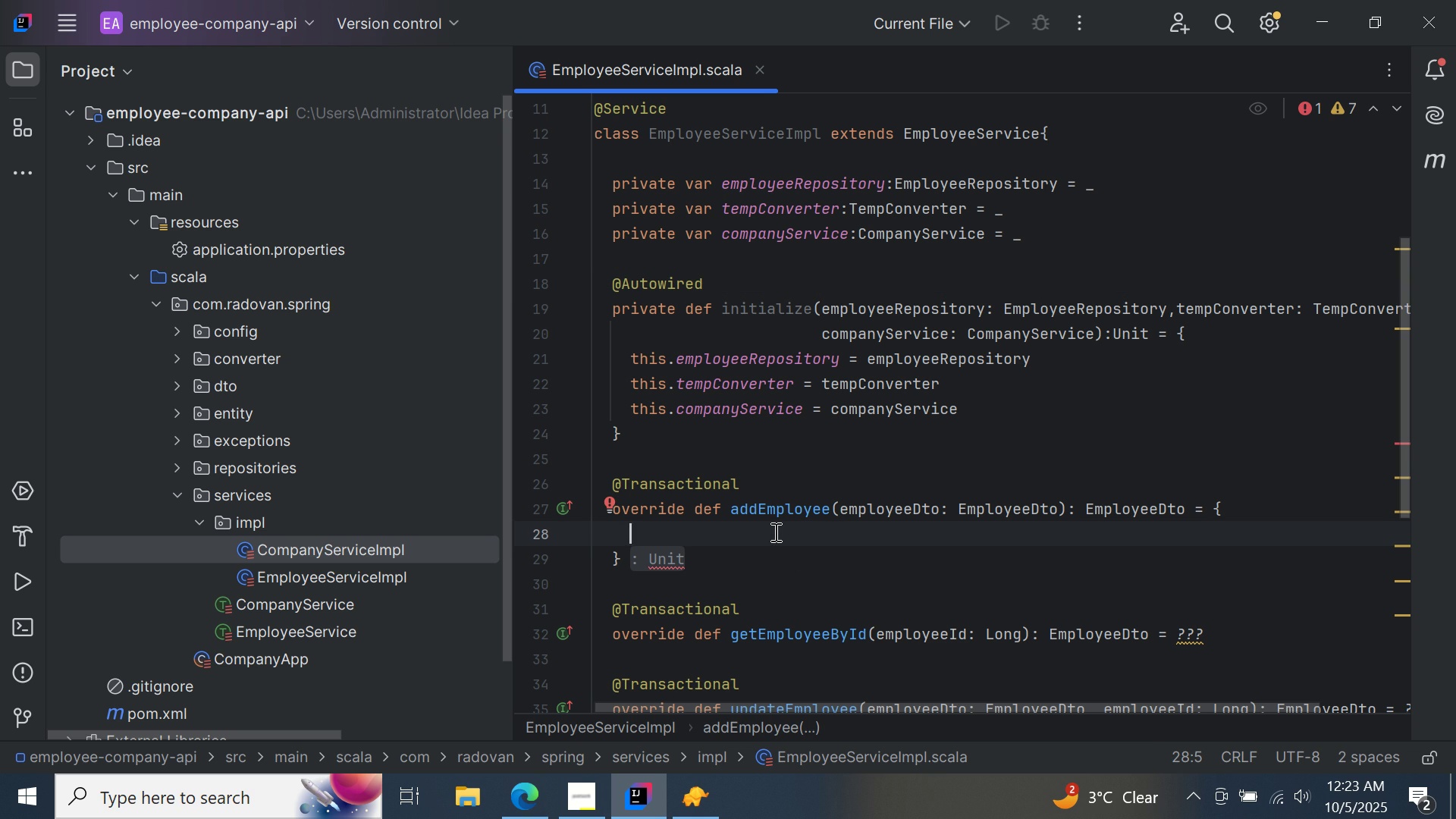 
type(va)
key(Backspace)
key(Backspace)
type(comp)
 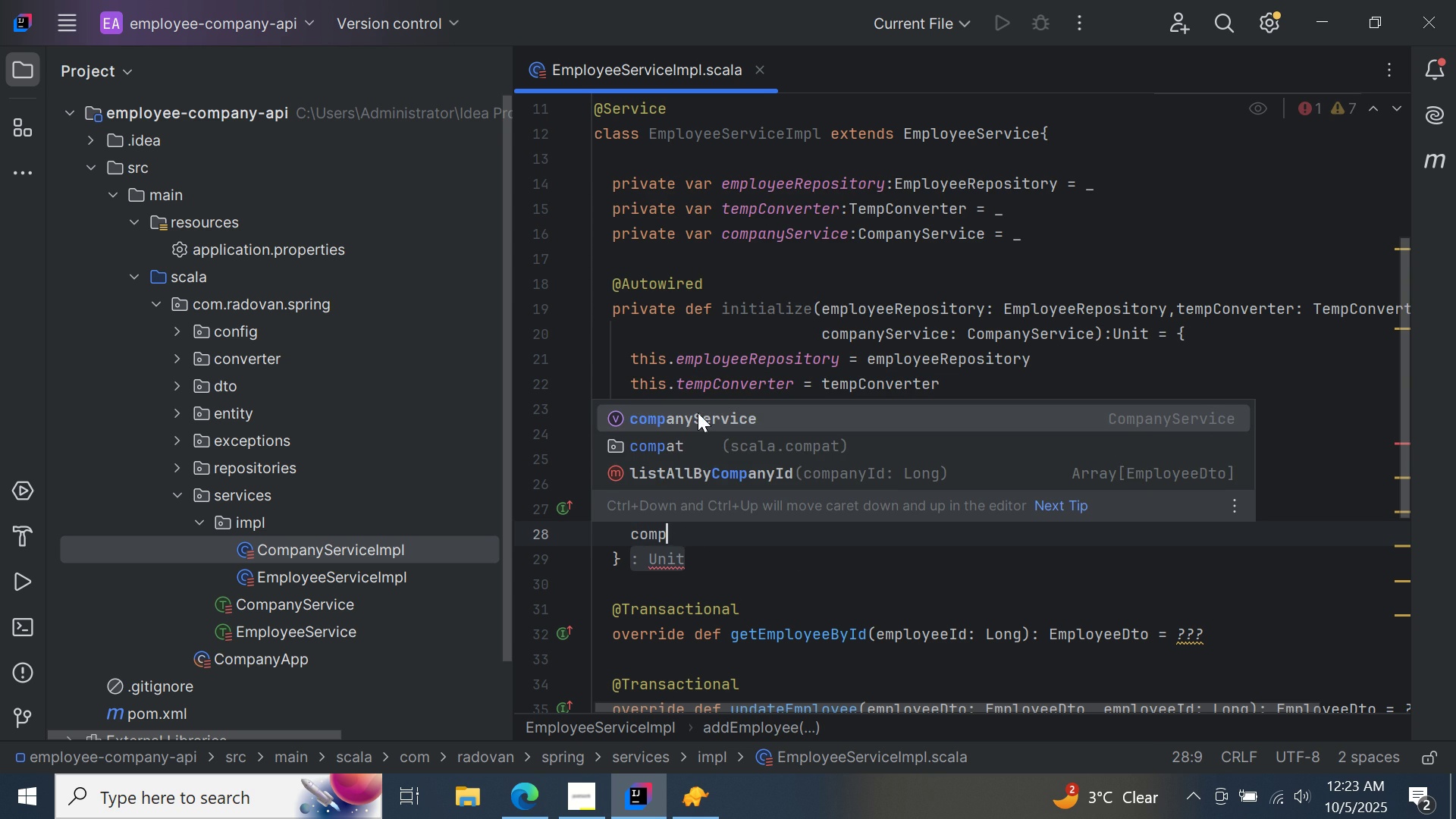 
double_click([698, 413])
 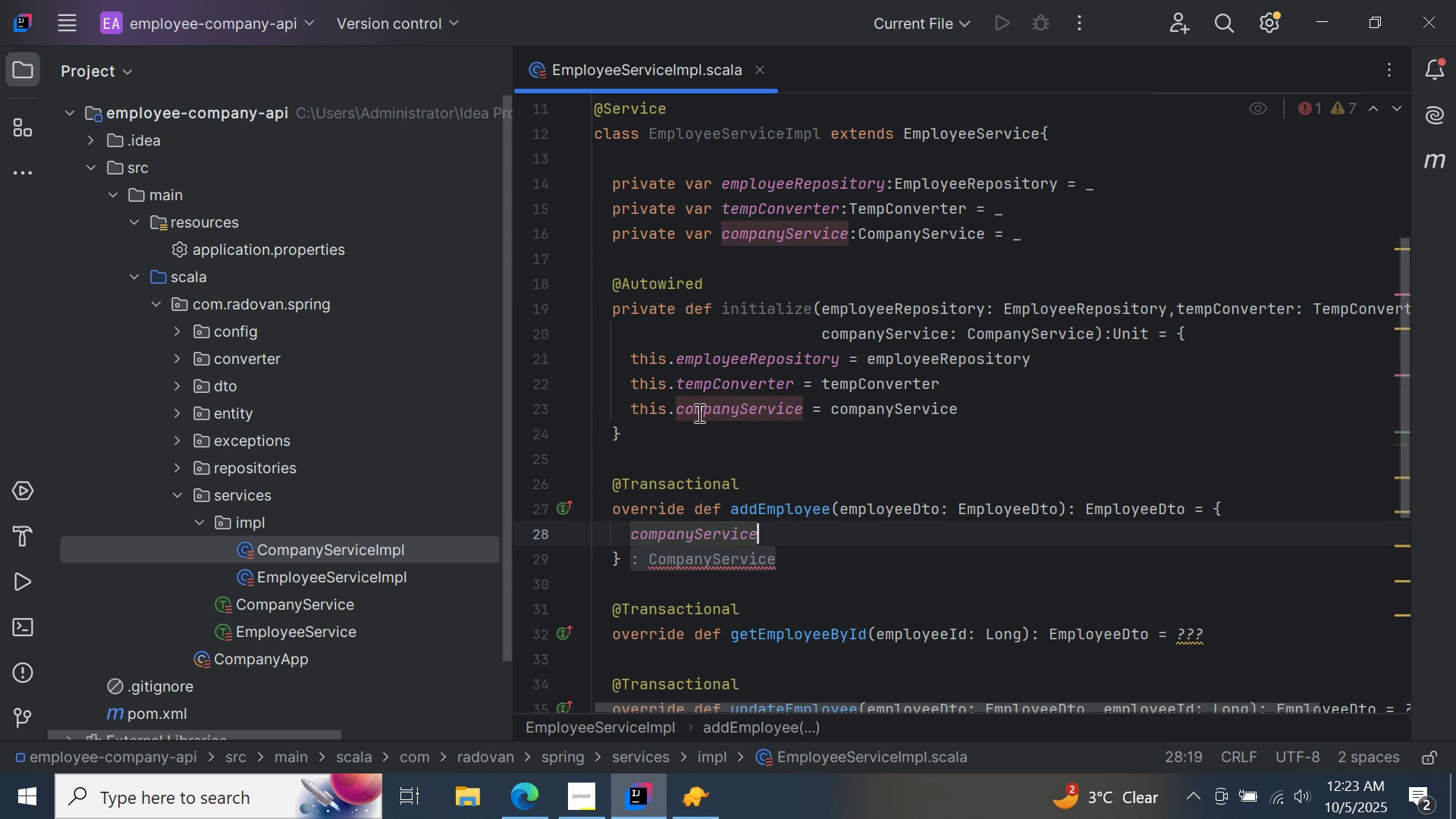 
key(Period)
 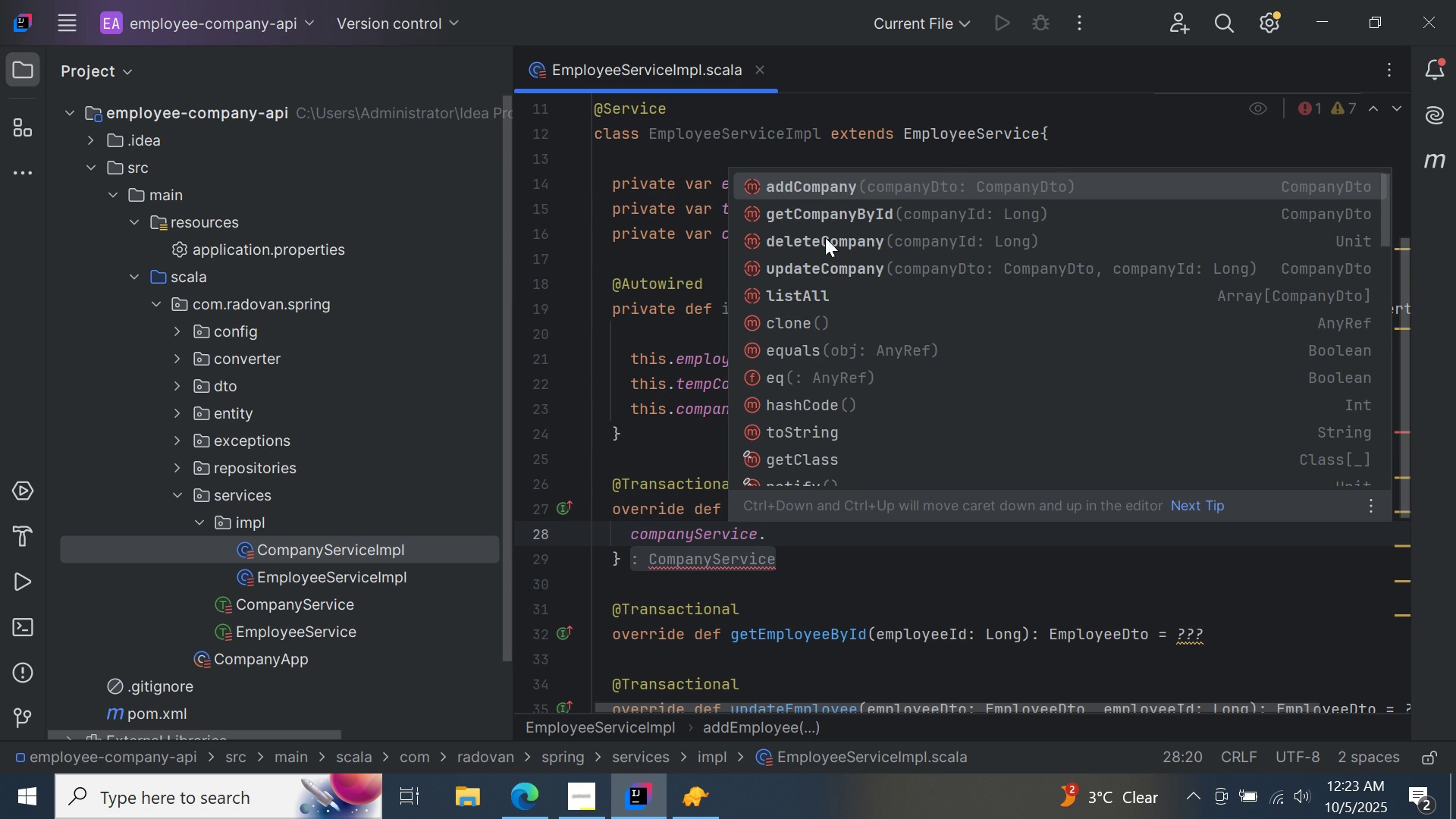 
double_click([833, 216])
 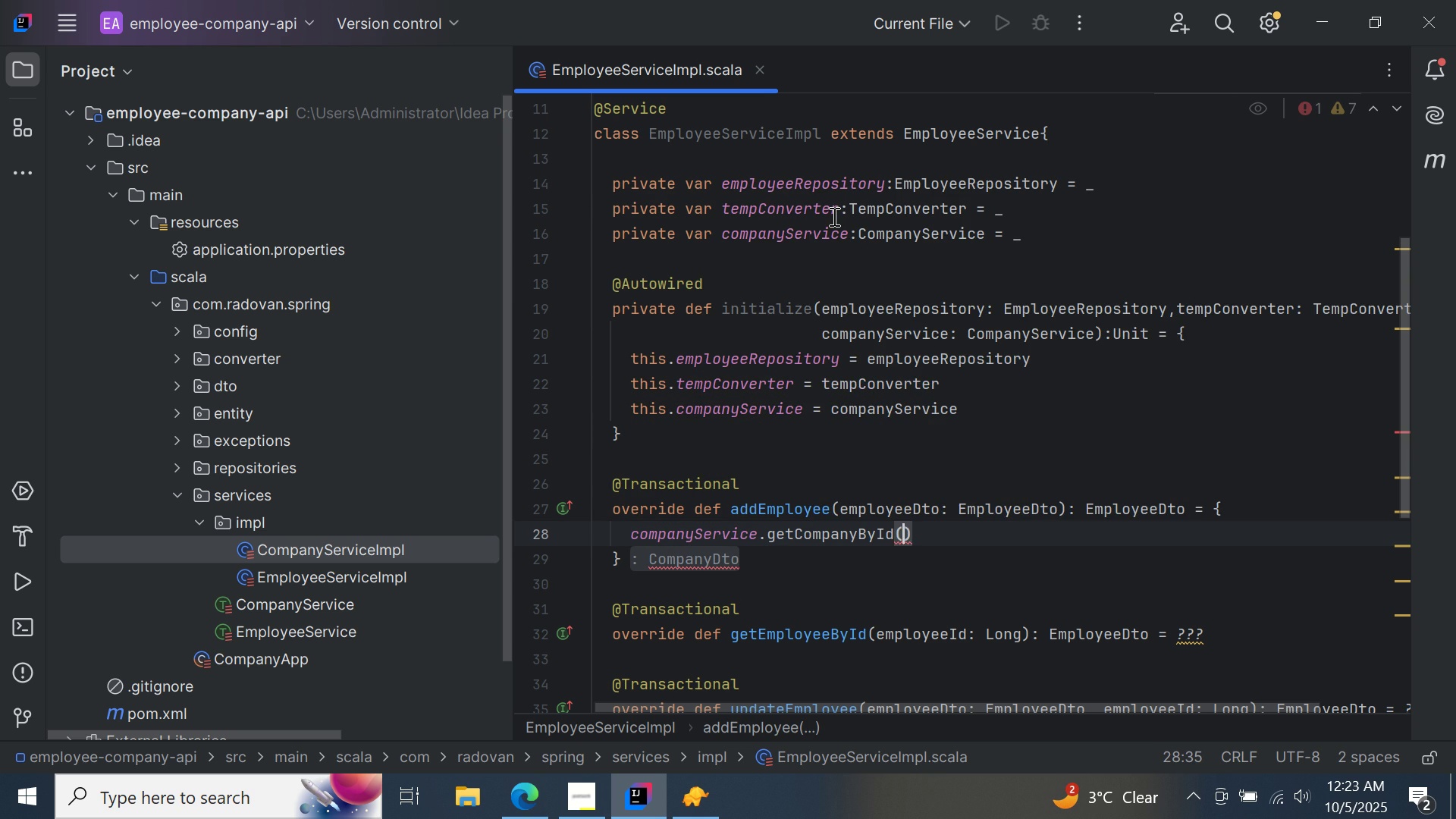 
type(emp)
 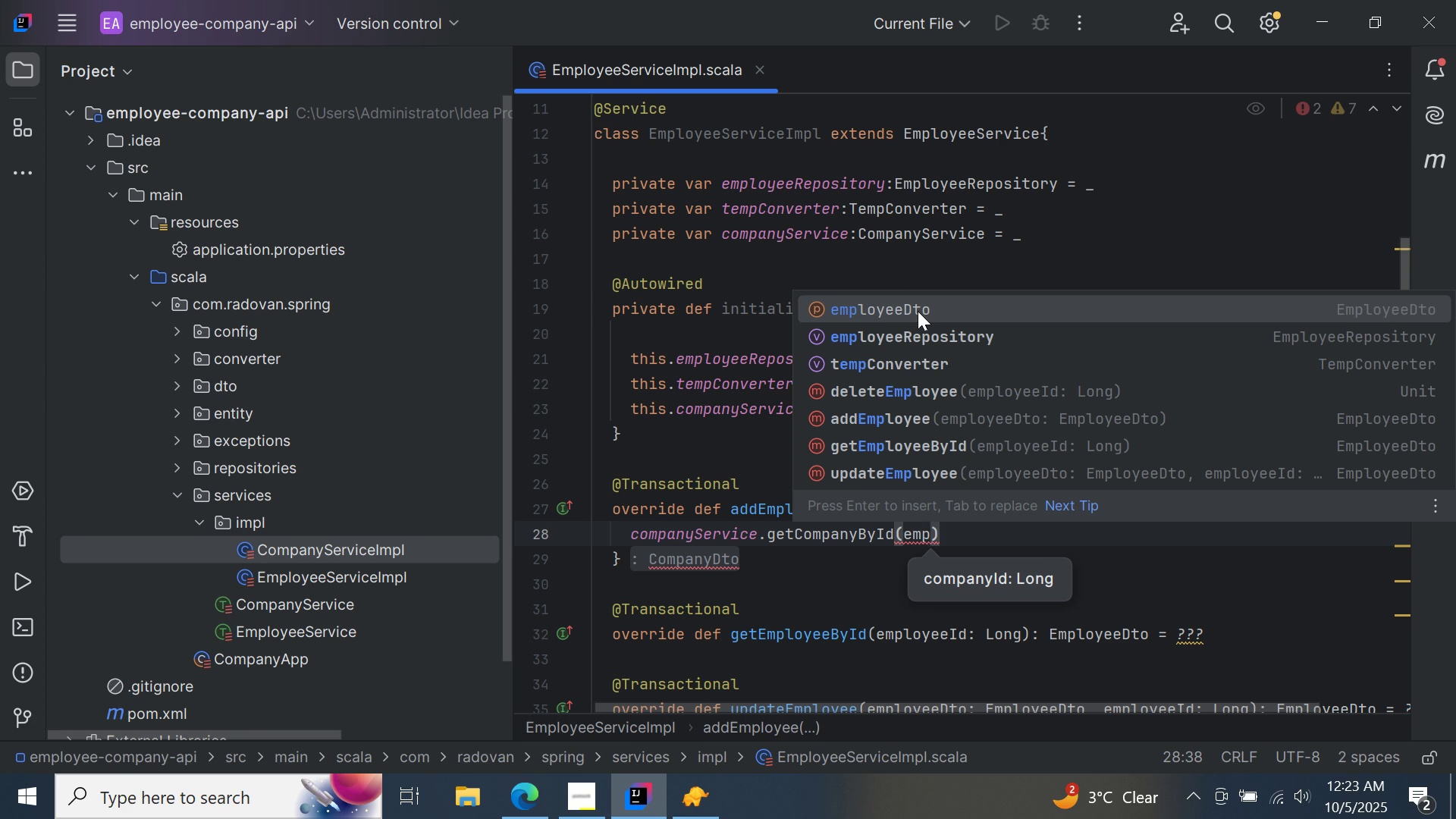 
double_click([918, 311])
 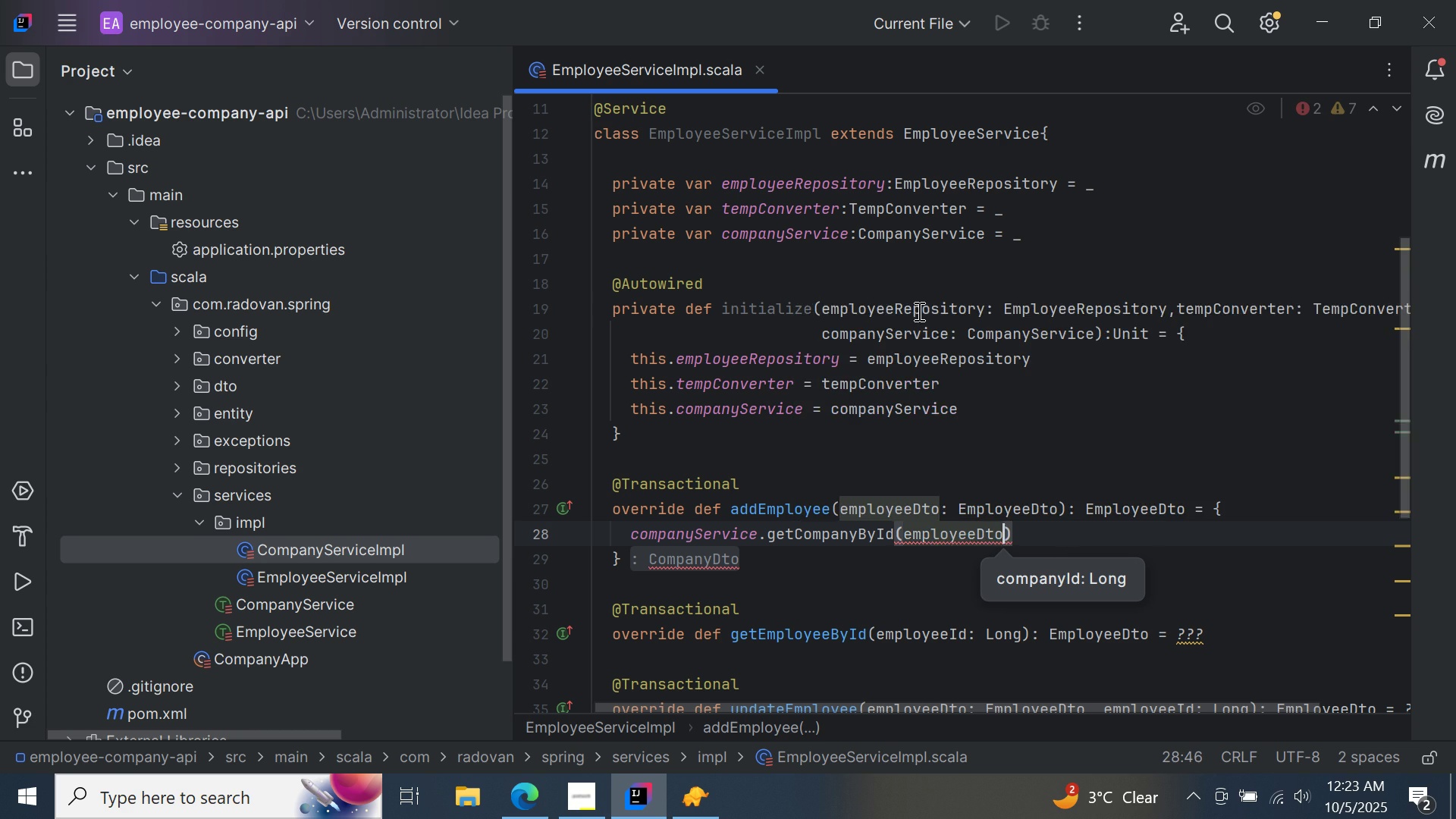 
key(Period)
 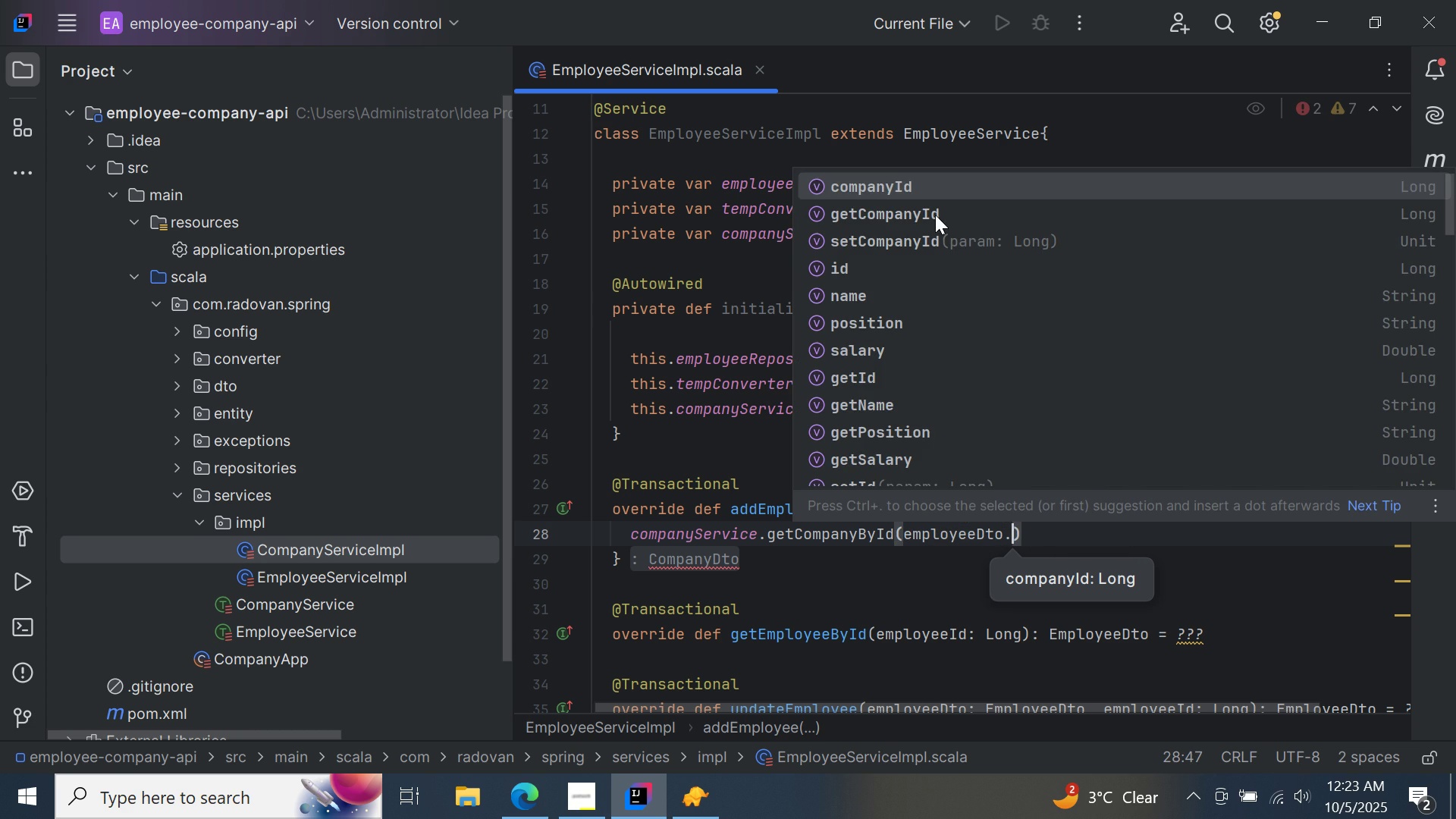 
double_click([935, 215])